 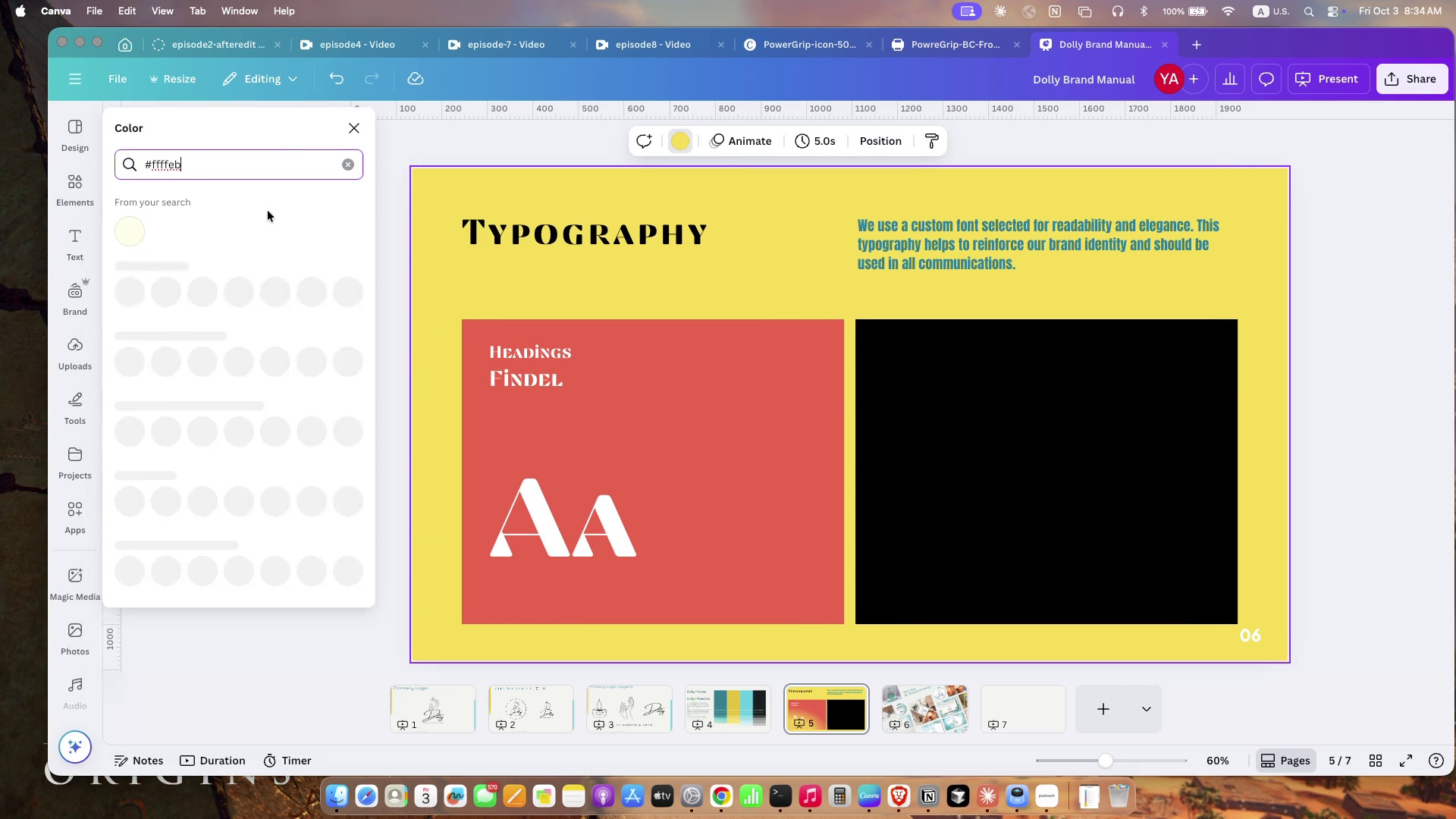 
left_click([133, 227])
 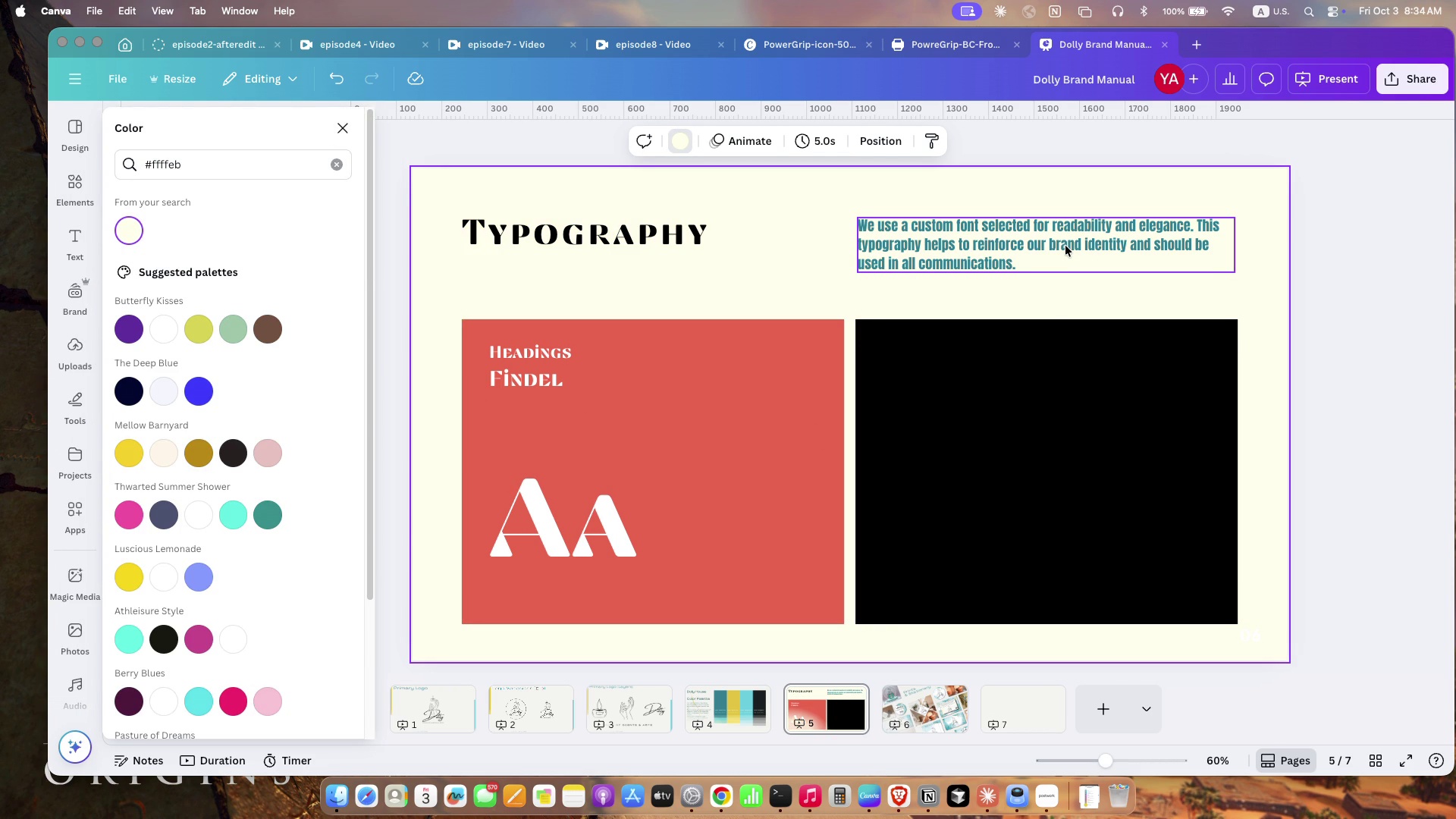 
left_click([1065, 246])
 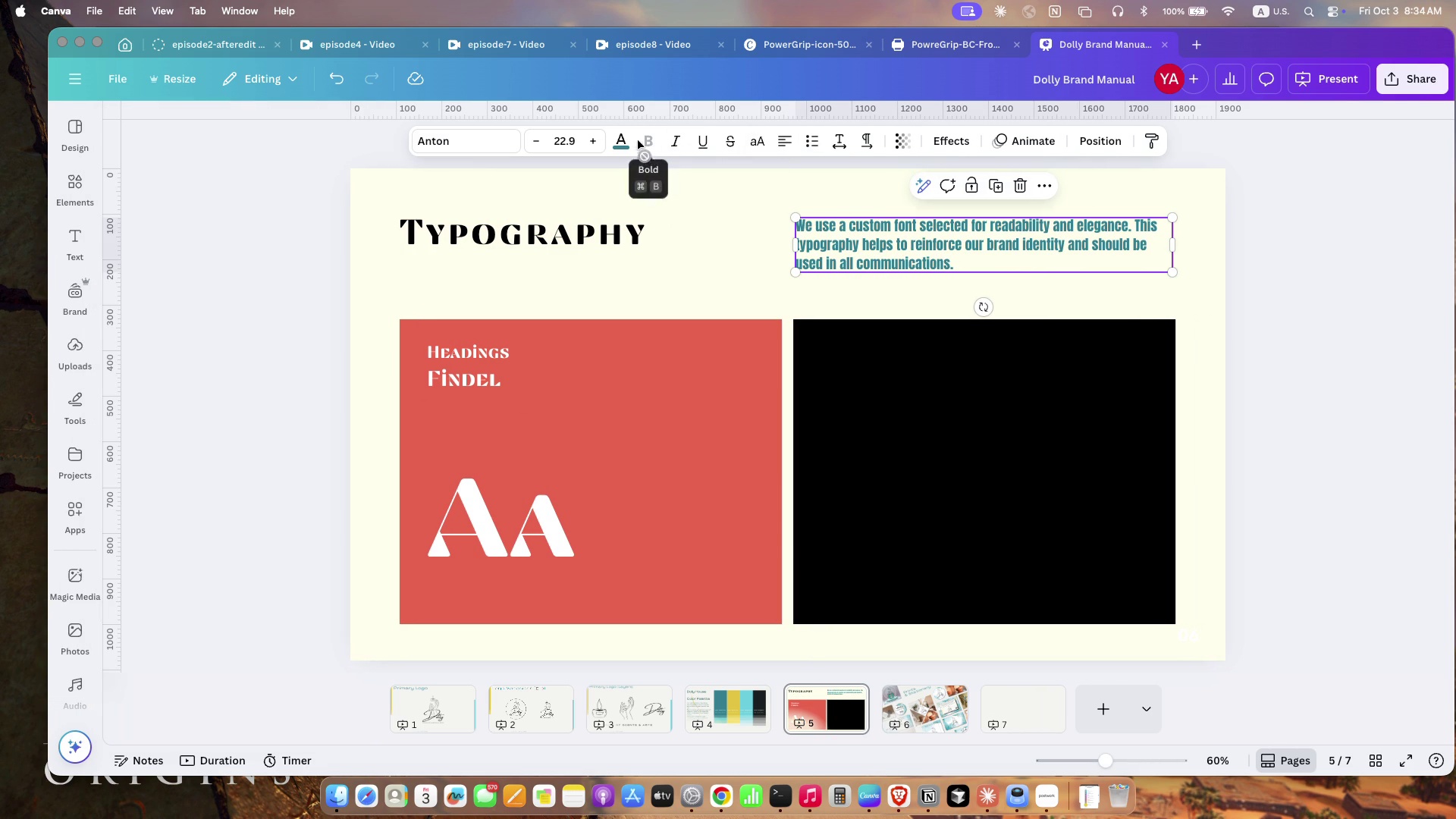 
left_click([623, 136])
 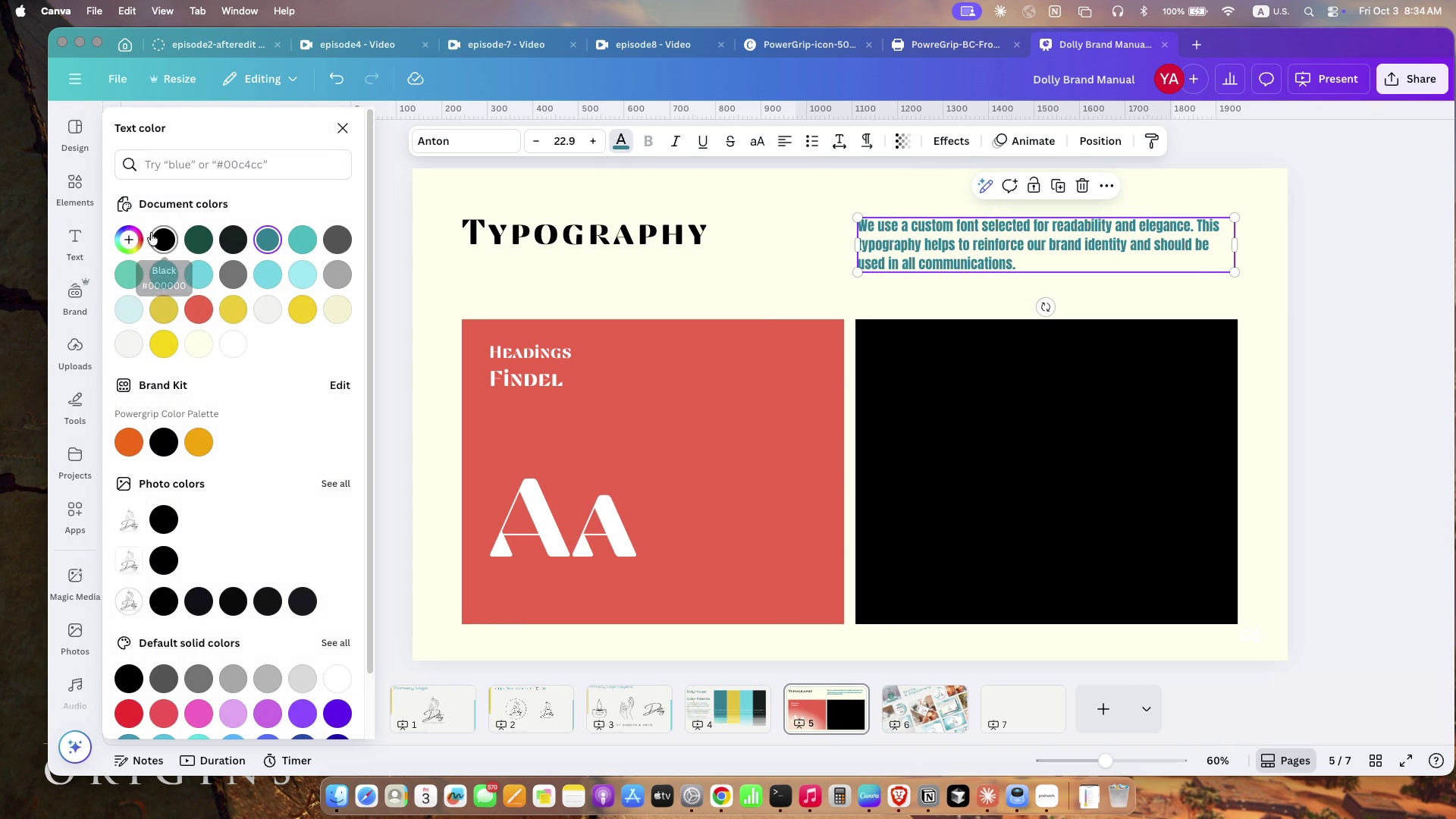 
left_click([158, 239])
 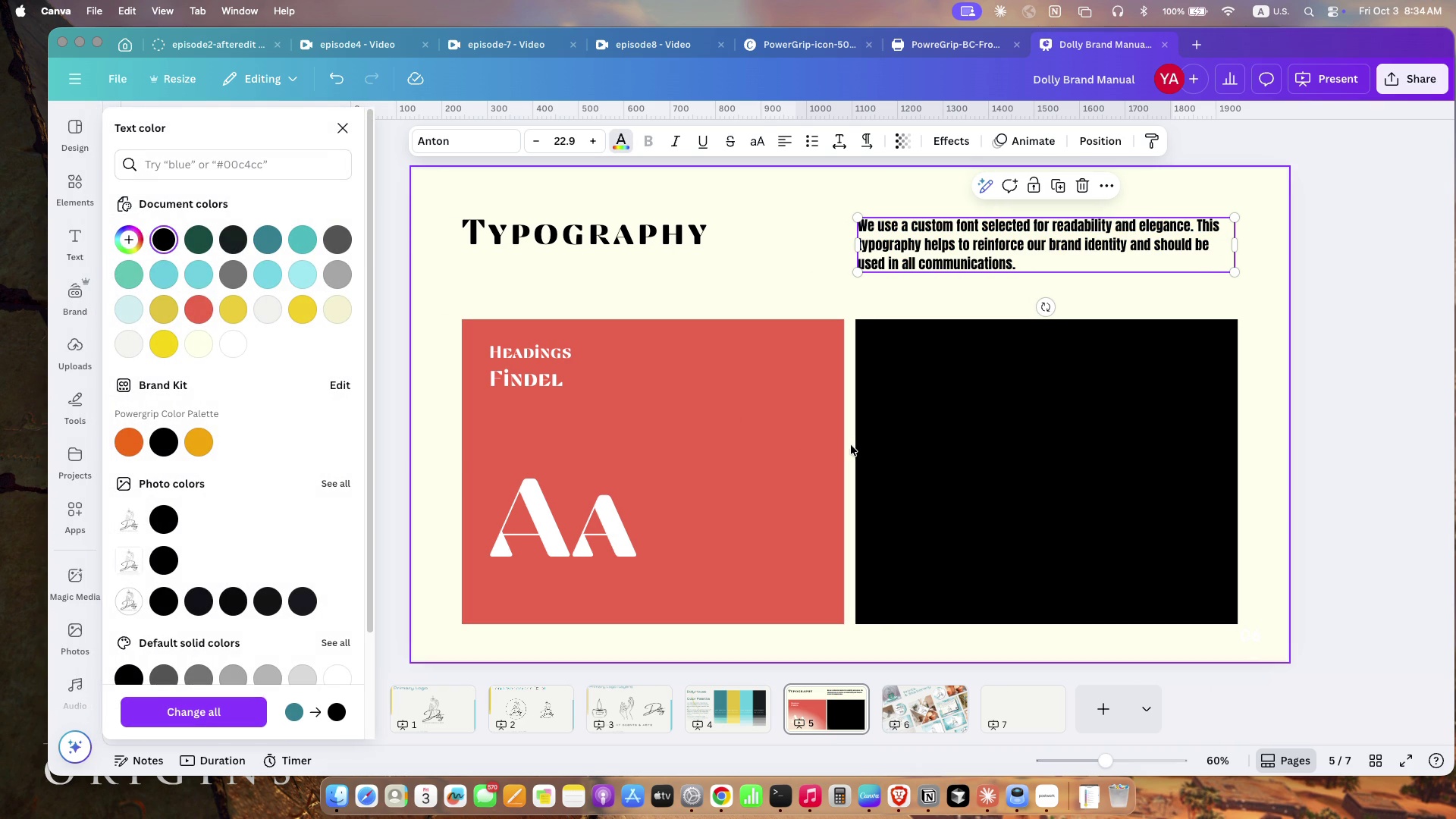 
left_click([870, 442])
 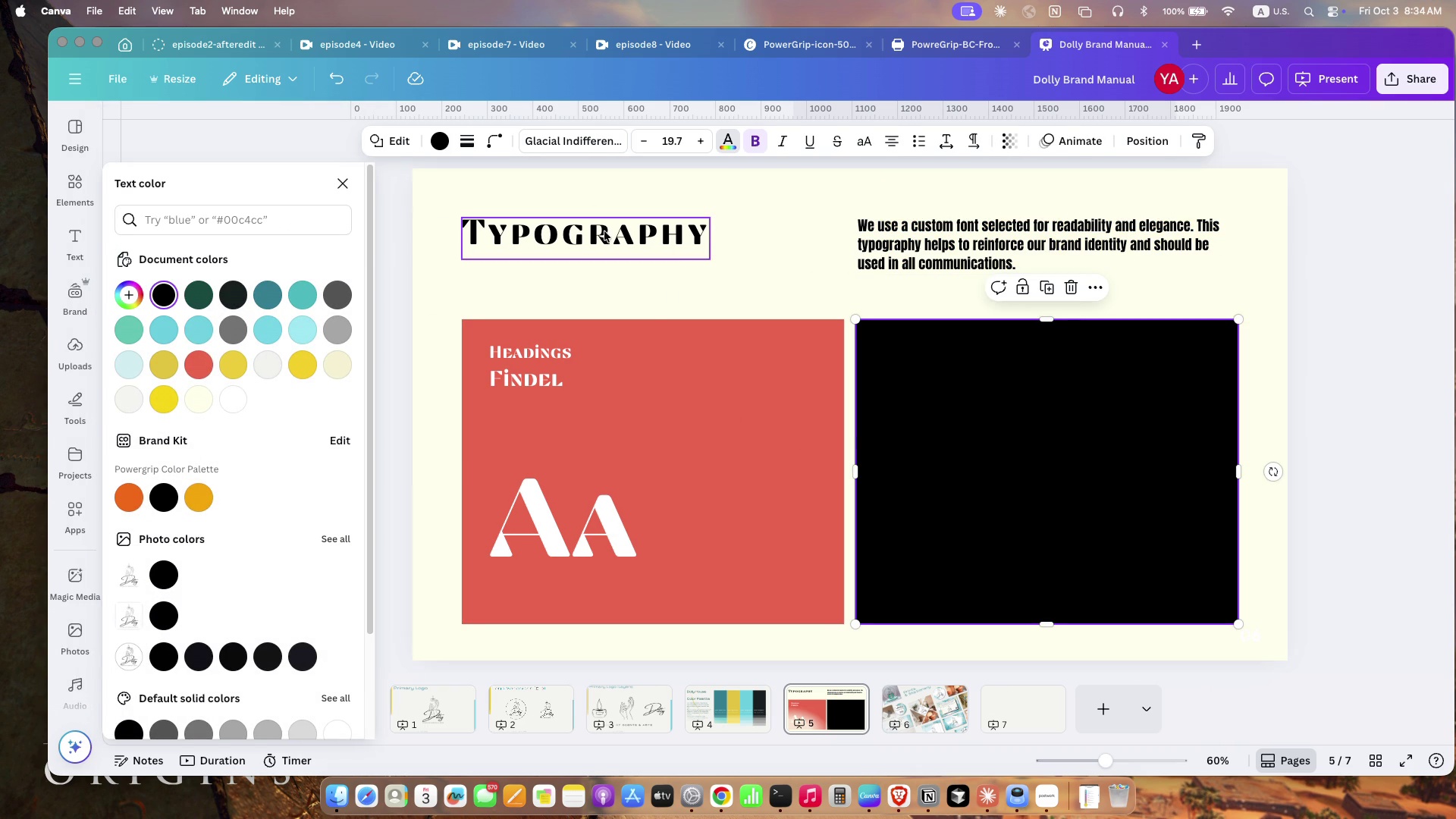 
left_click([605, 234])